 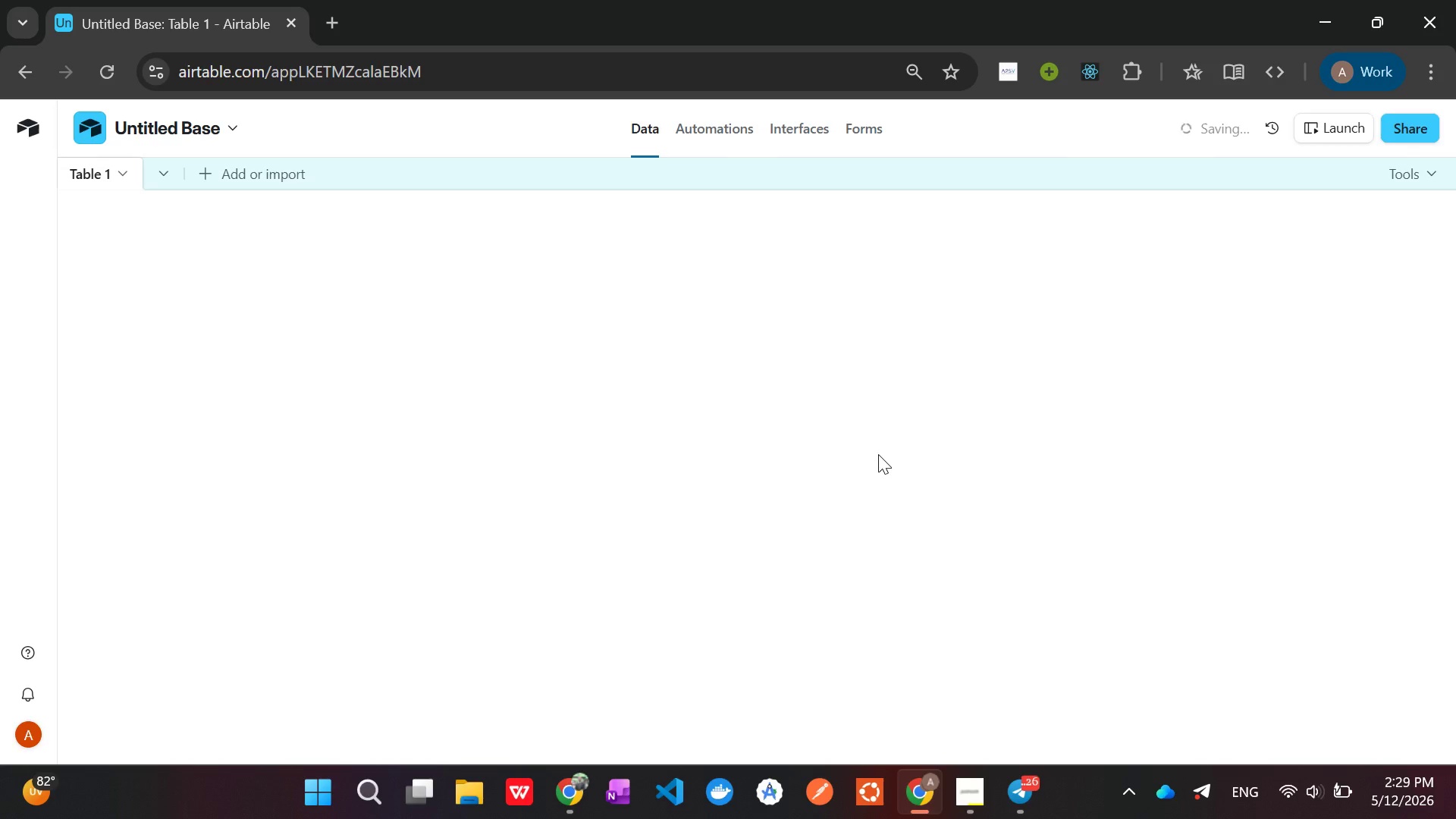 
mouse_move([579, 770])
 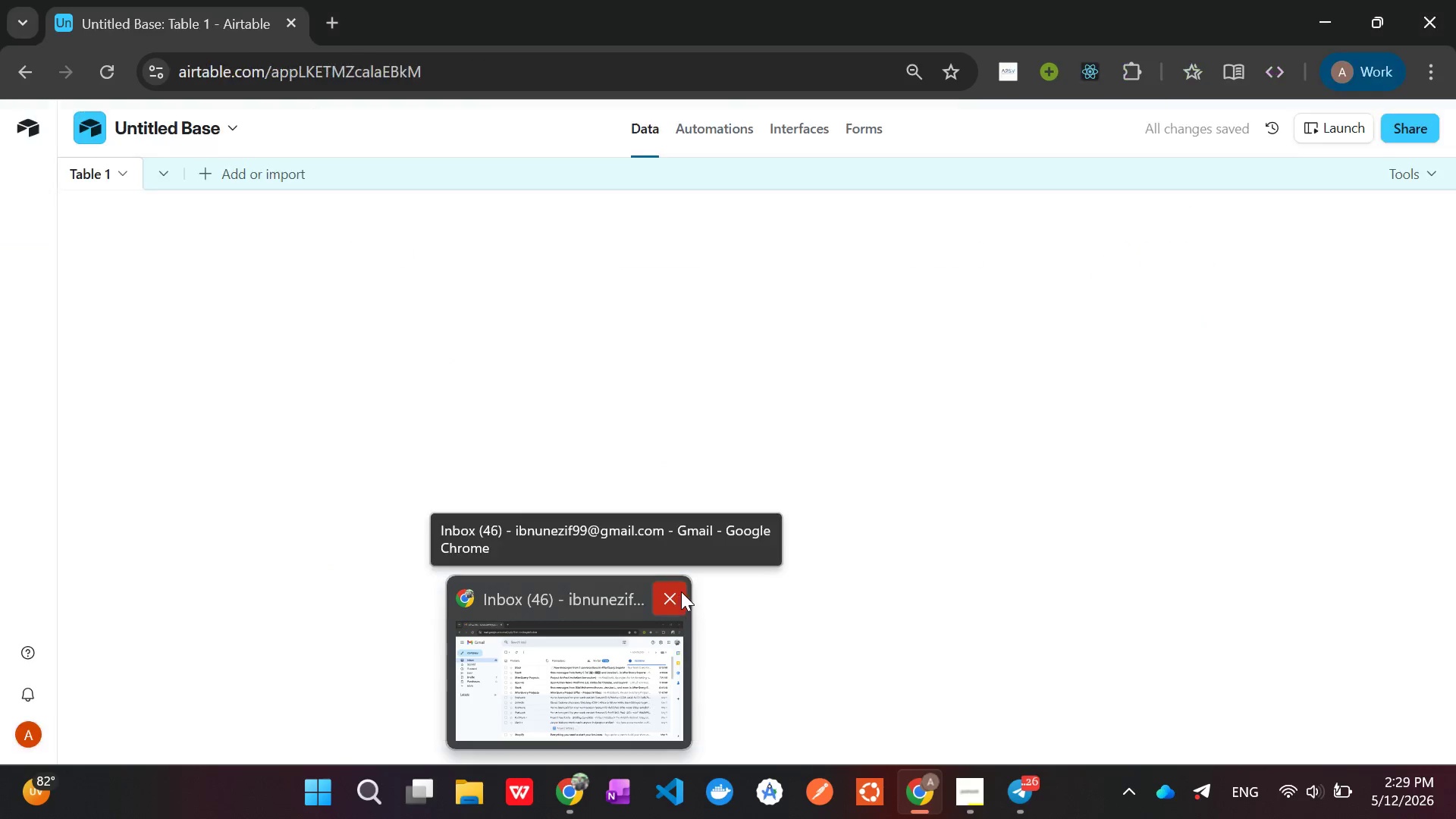 
left_click([681, 592])
 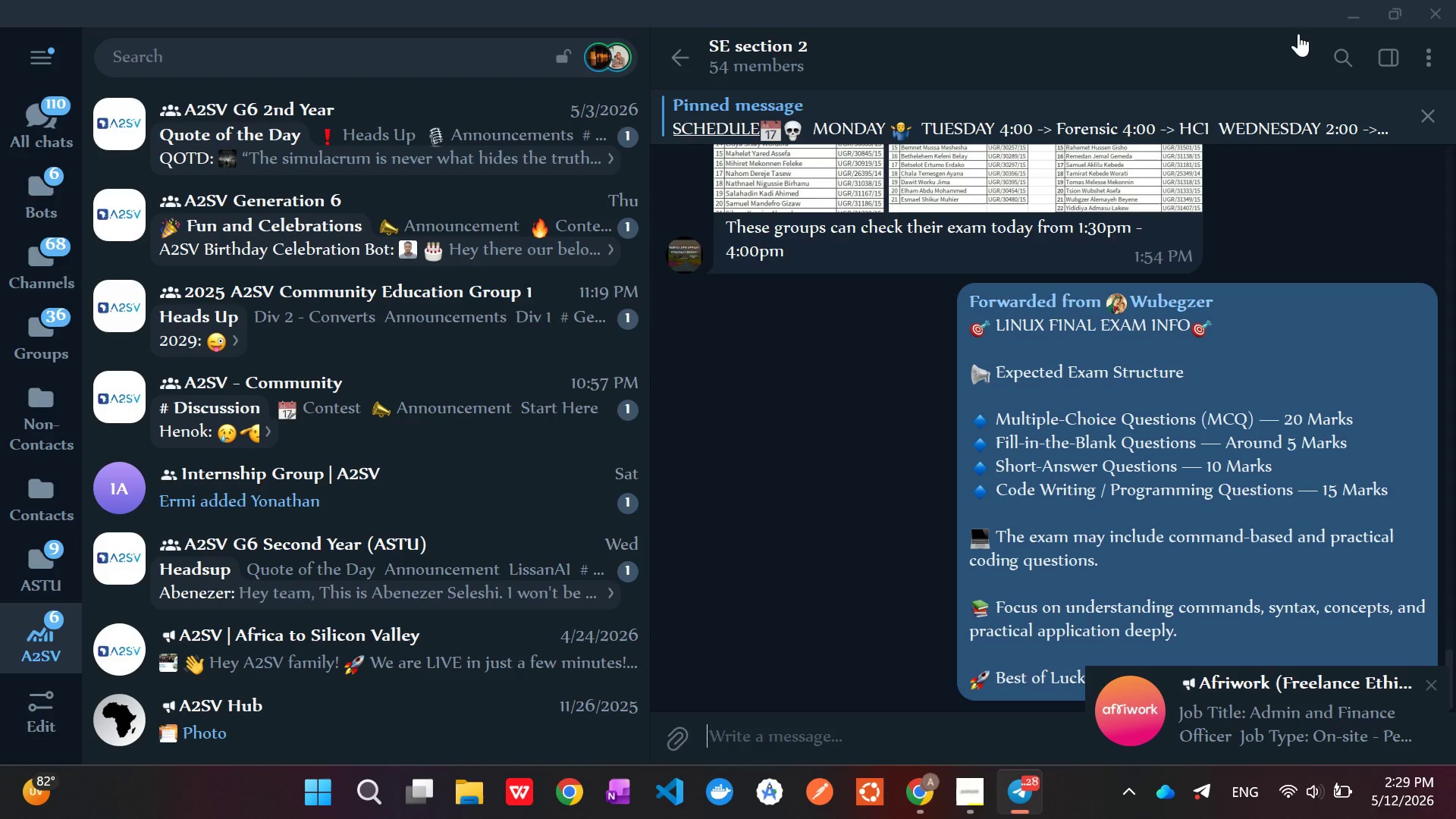 
left_click([1453, 22])
 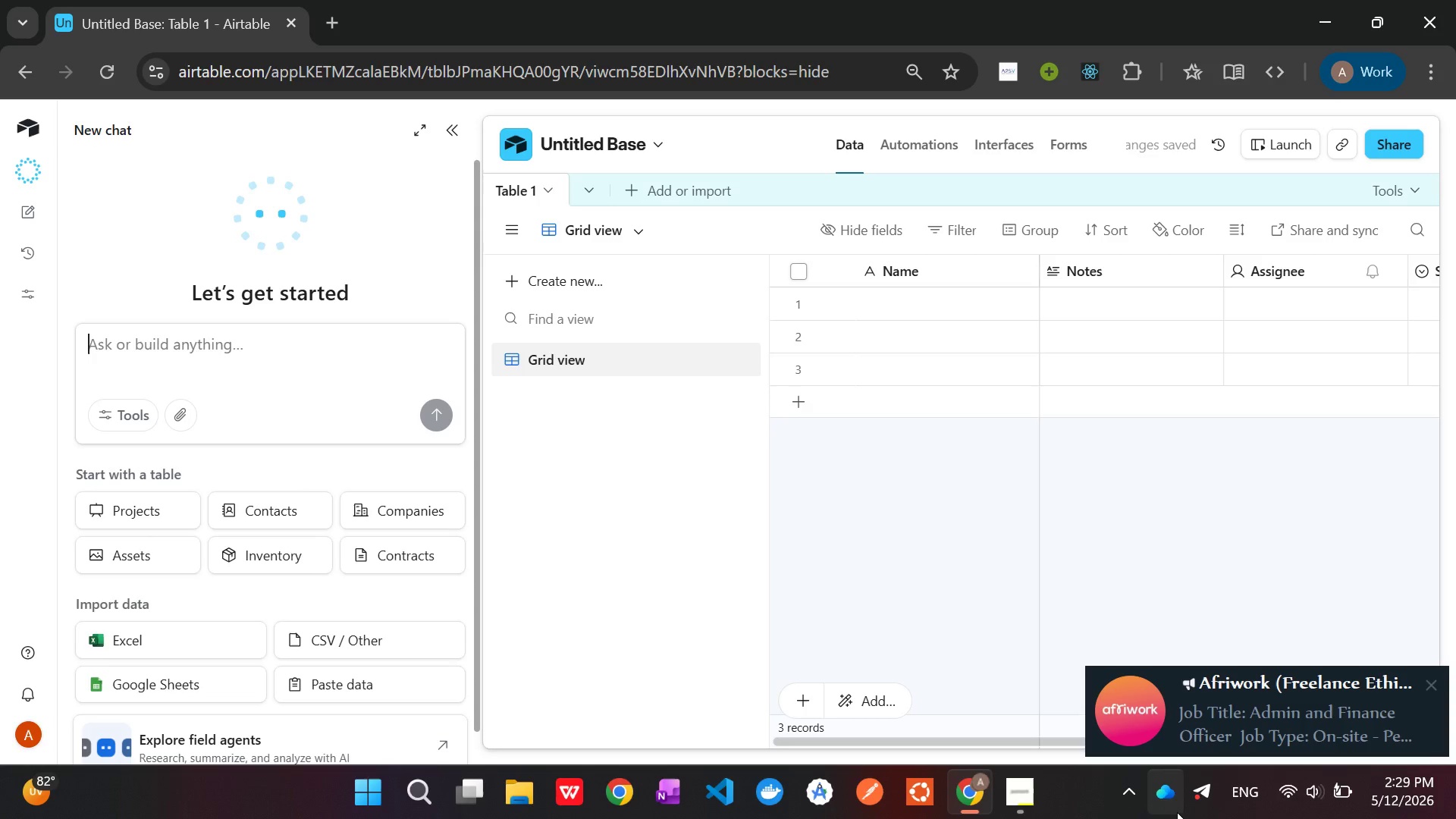 
right_click([1197, 795])
 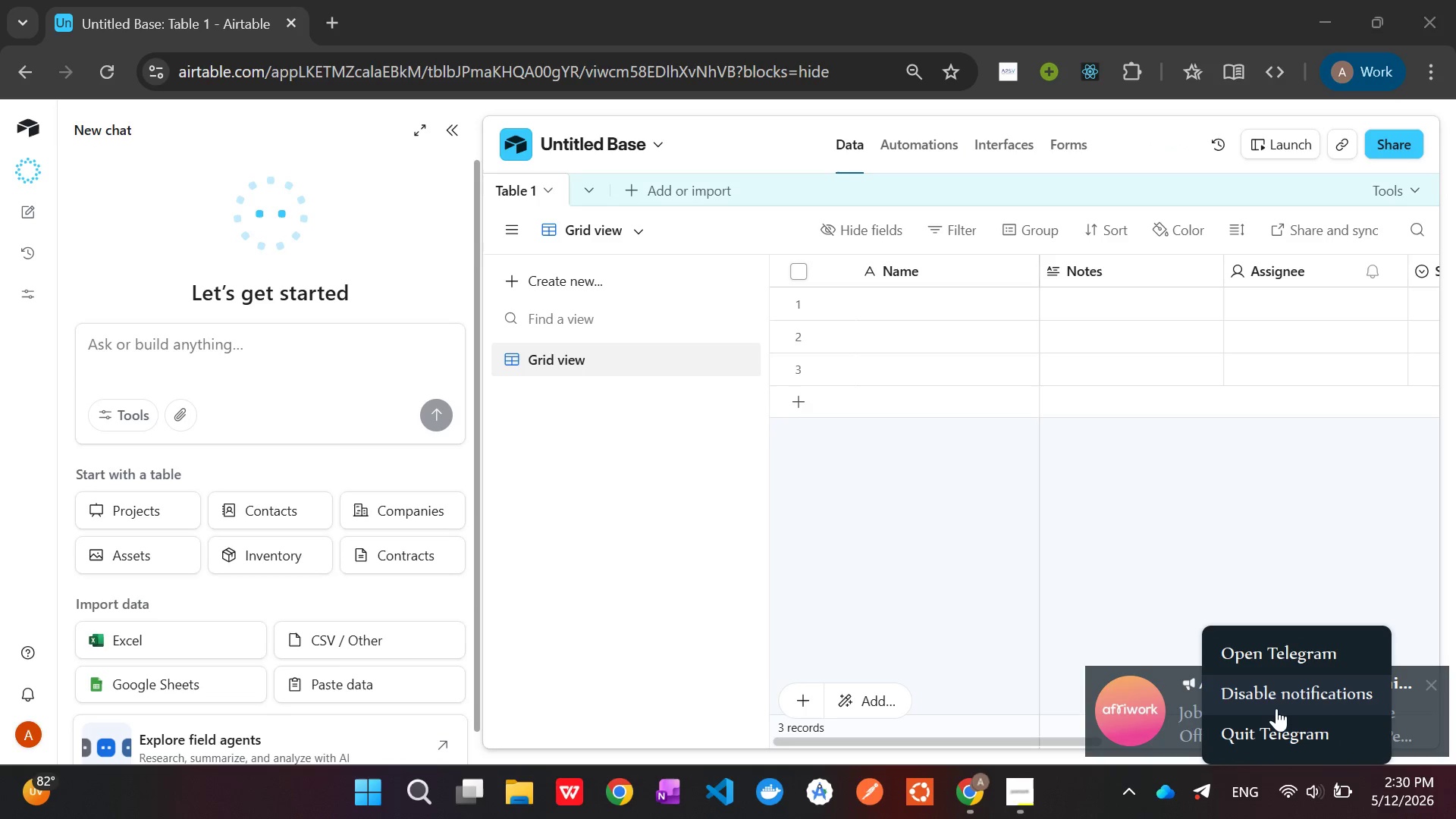 
left_click([1275, 739])
 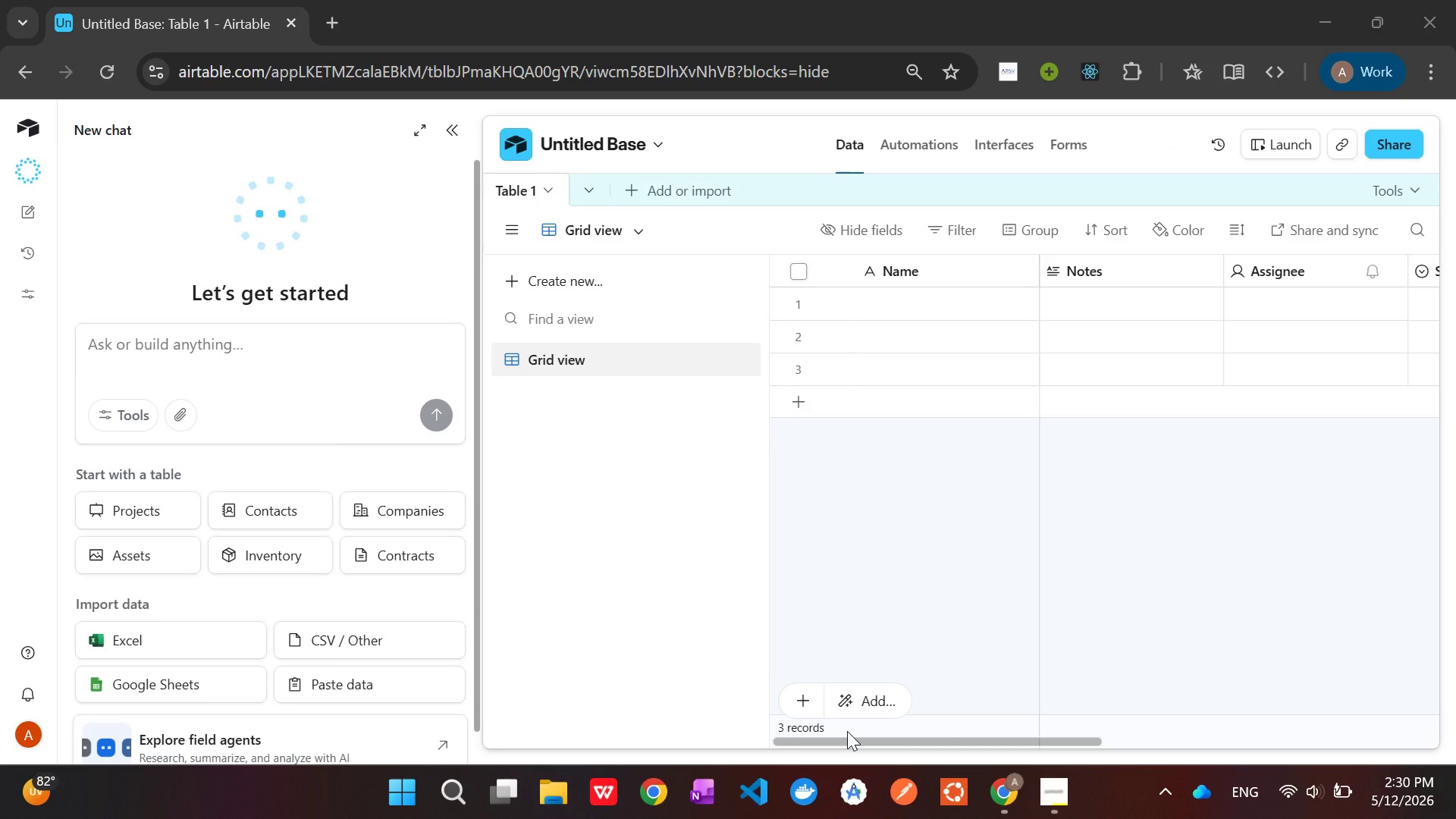 
wait(6.22)
 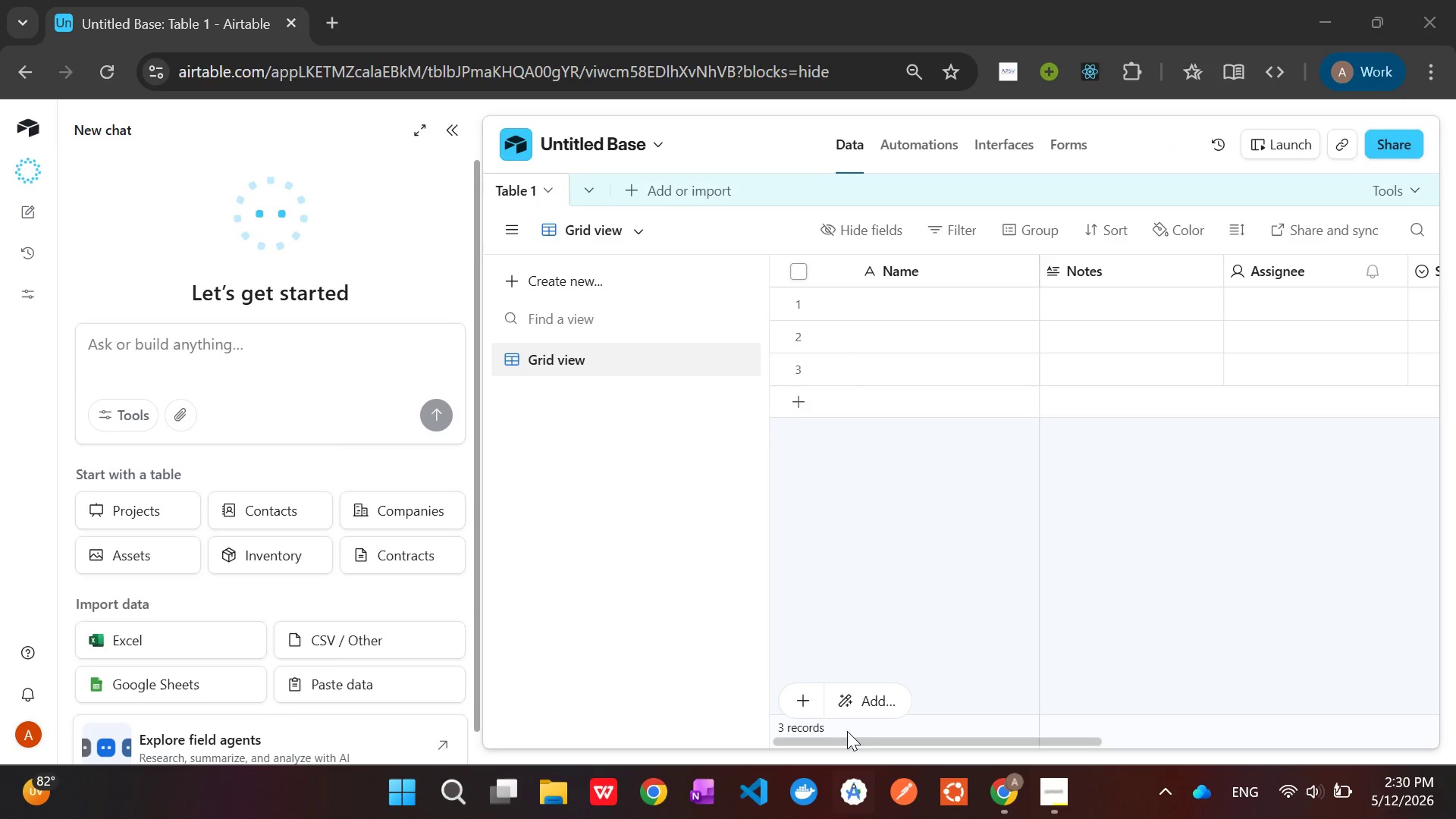 
left_click([451, 128])
 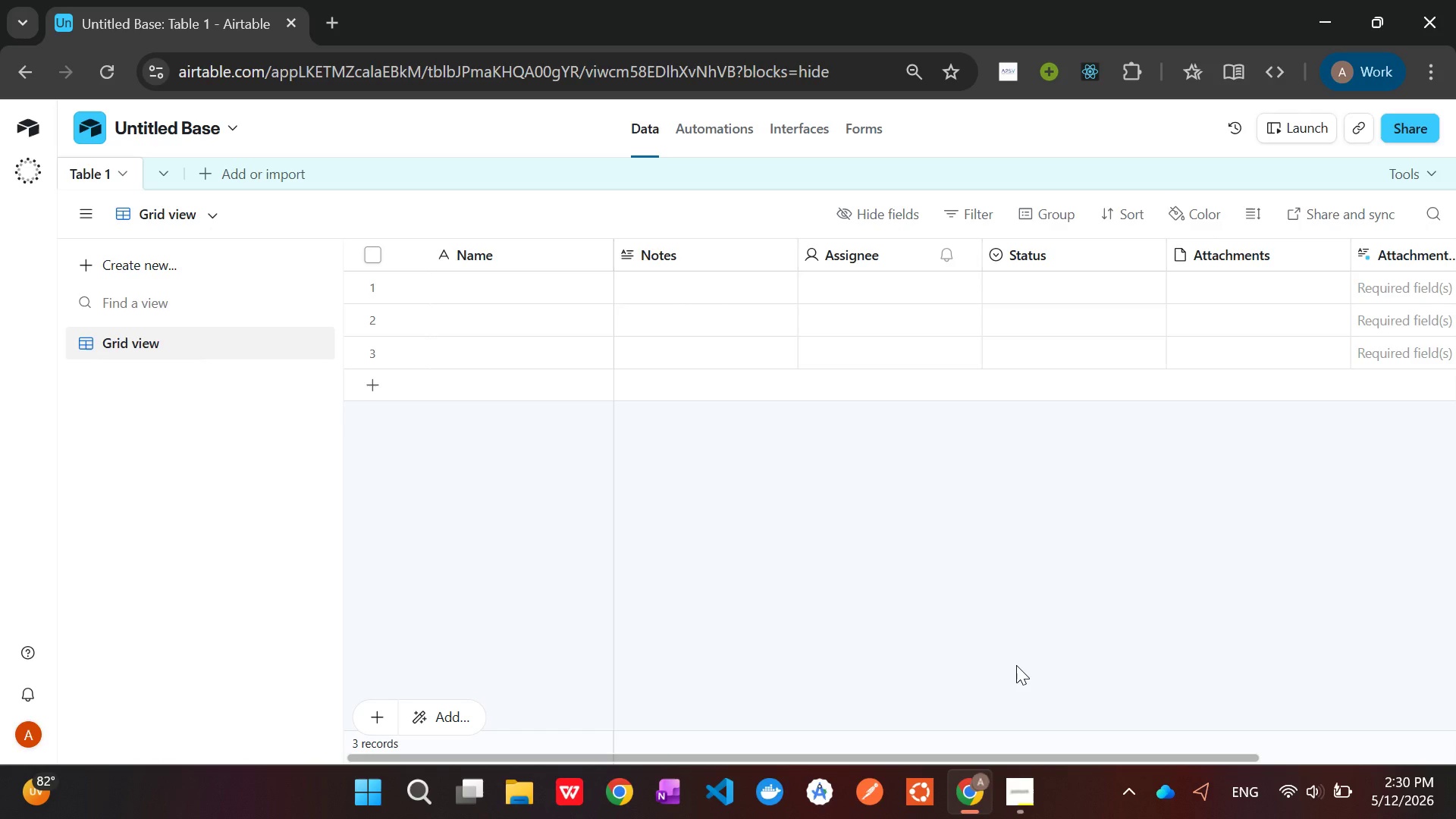 
wait(55.78)
 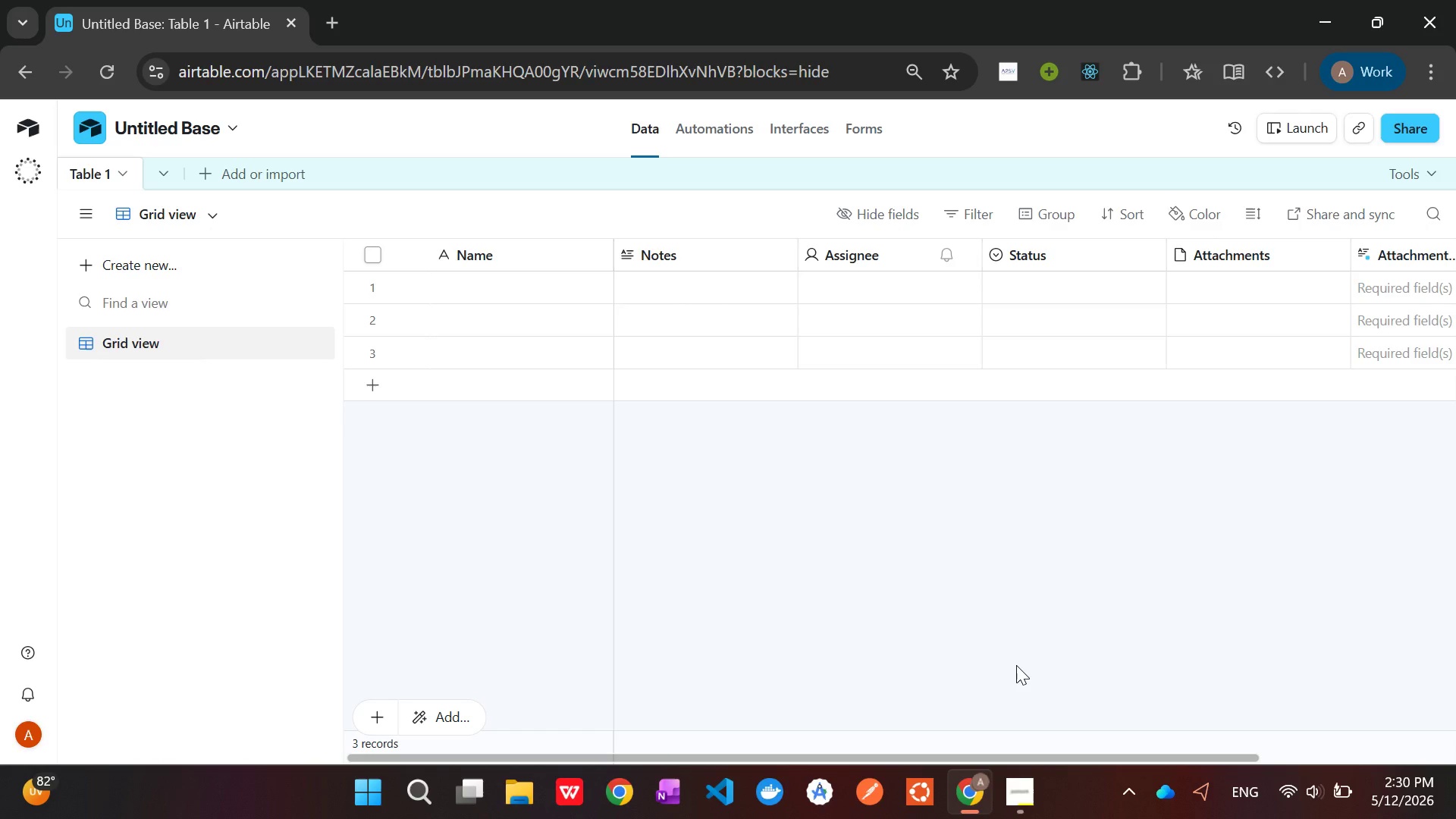 
double_click([162, 116])
 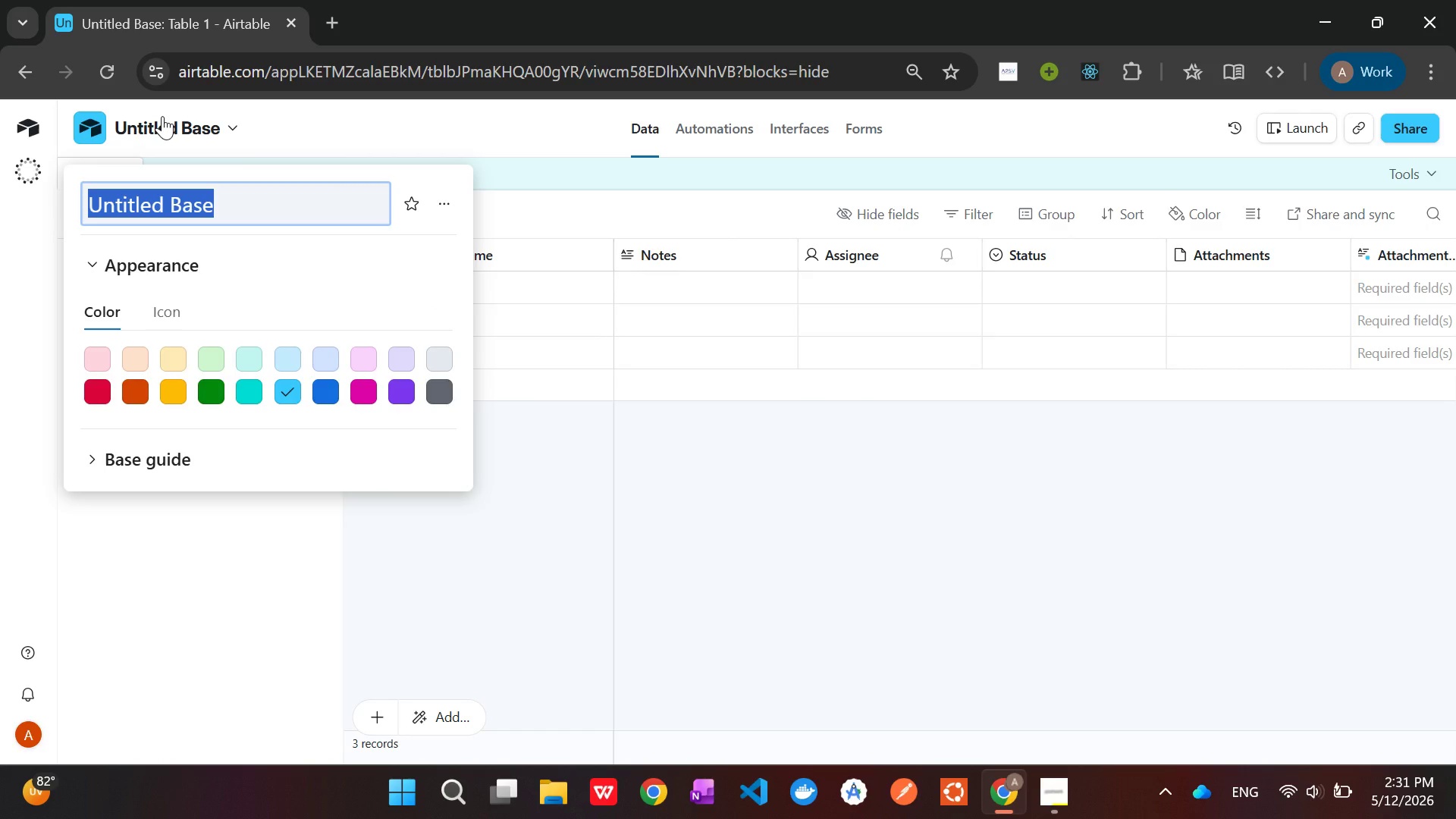 
key(Backspace)
 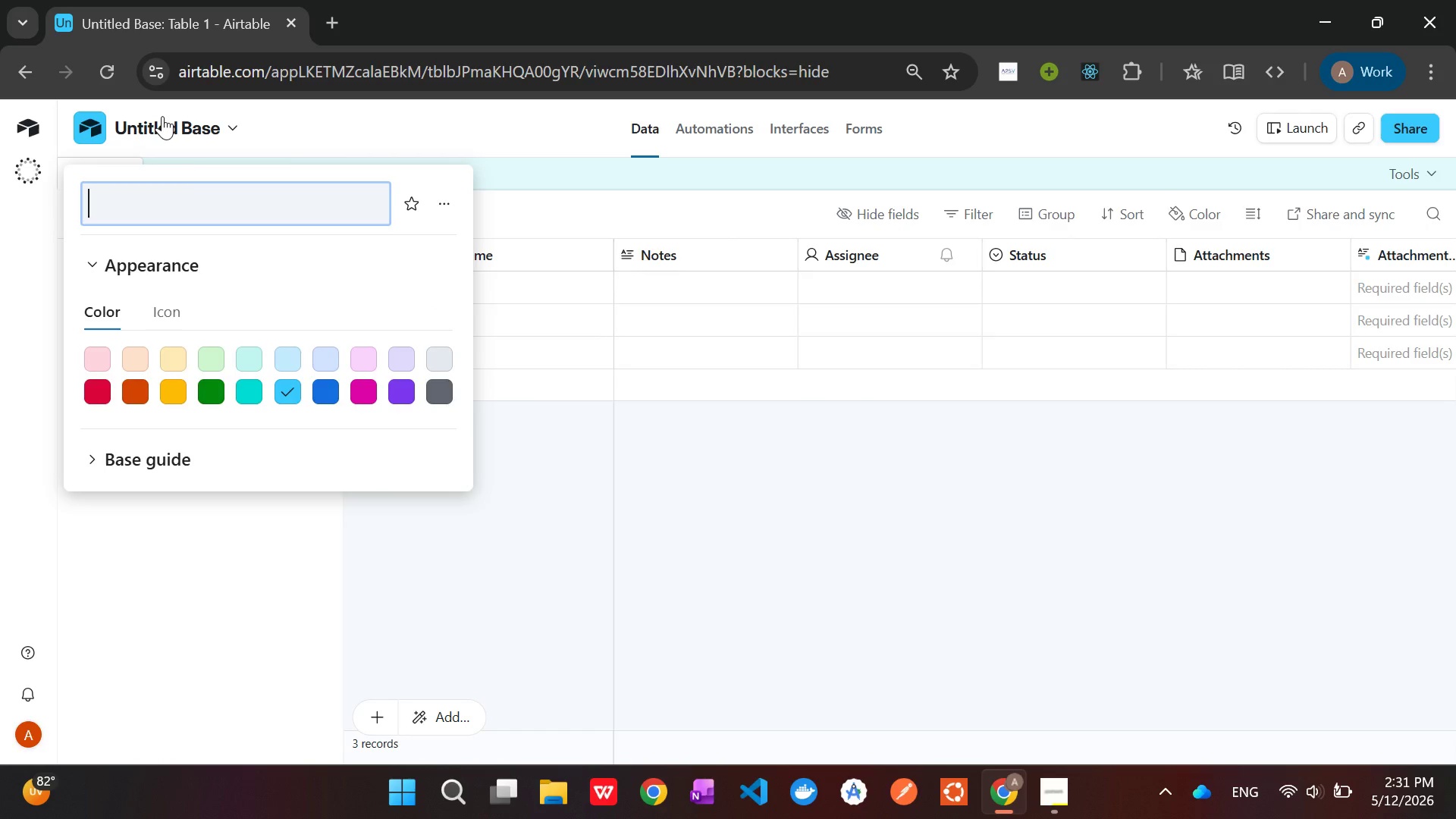 
type(Silver Bridge Market Intelligence)
 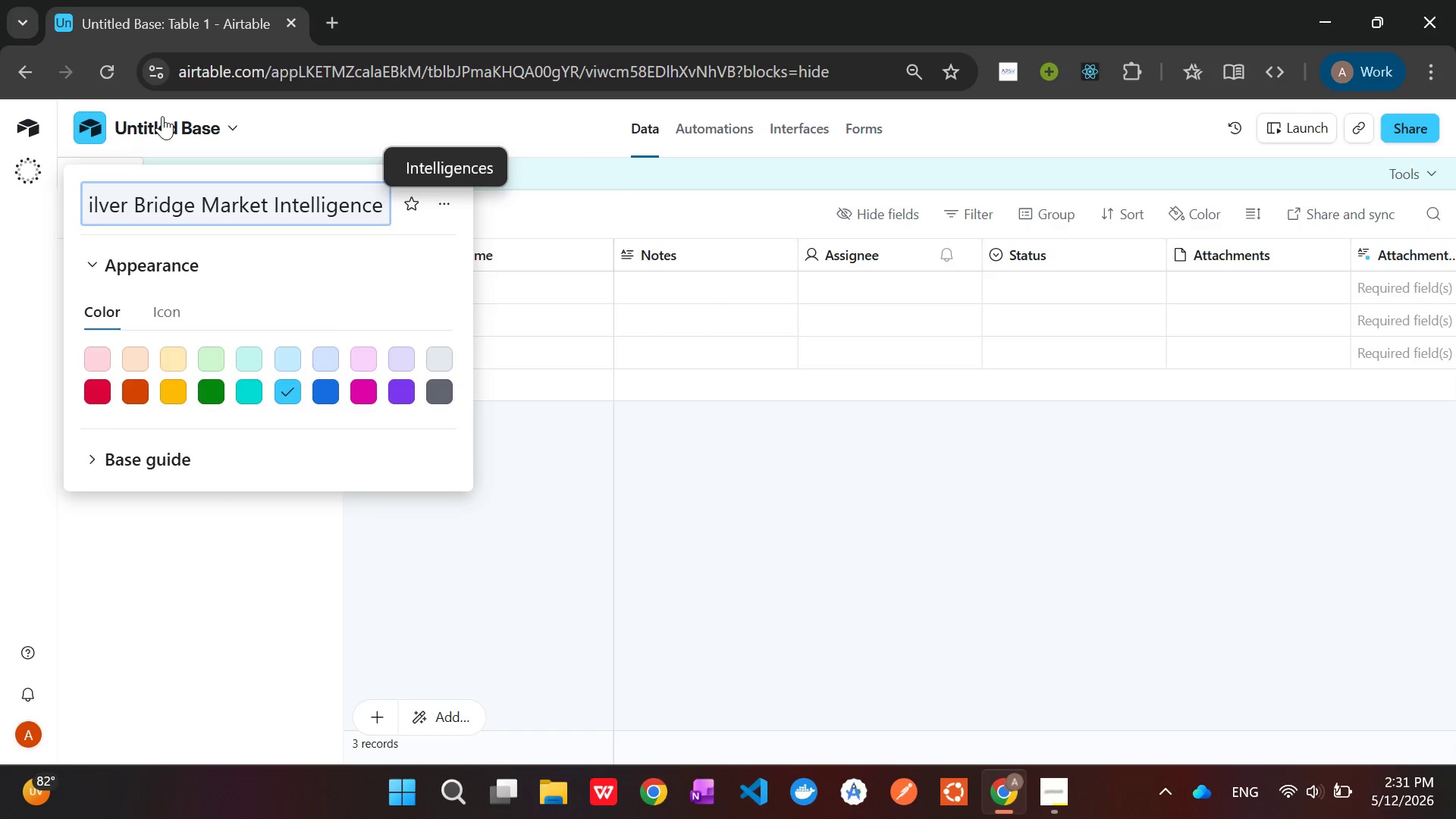 
key(Enter)
 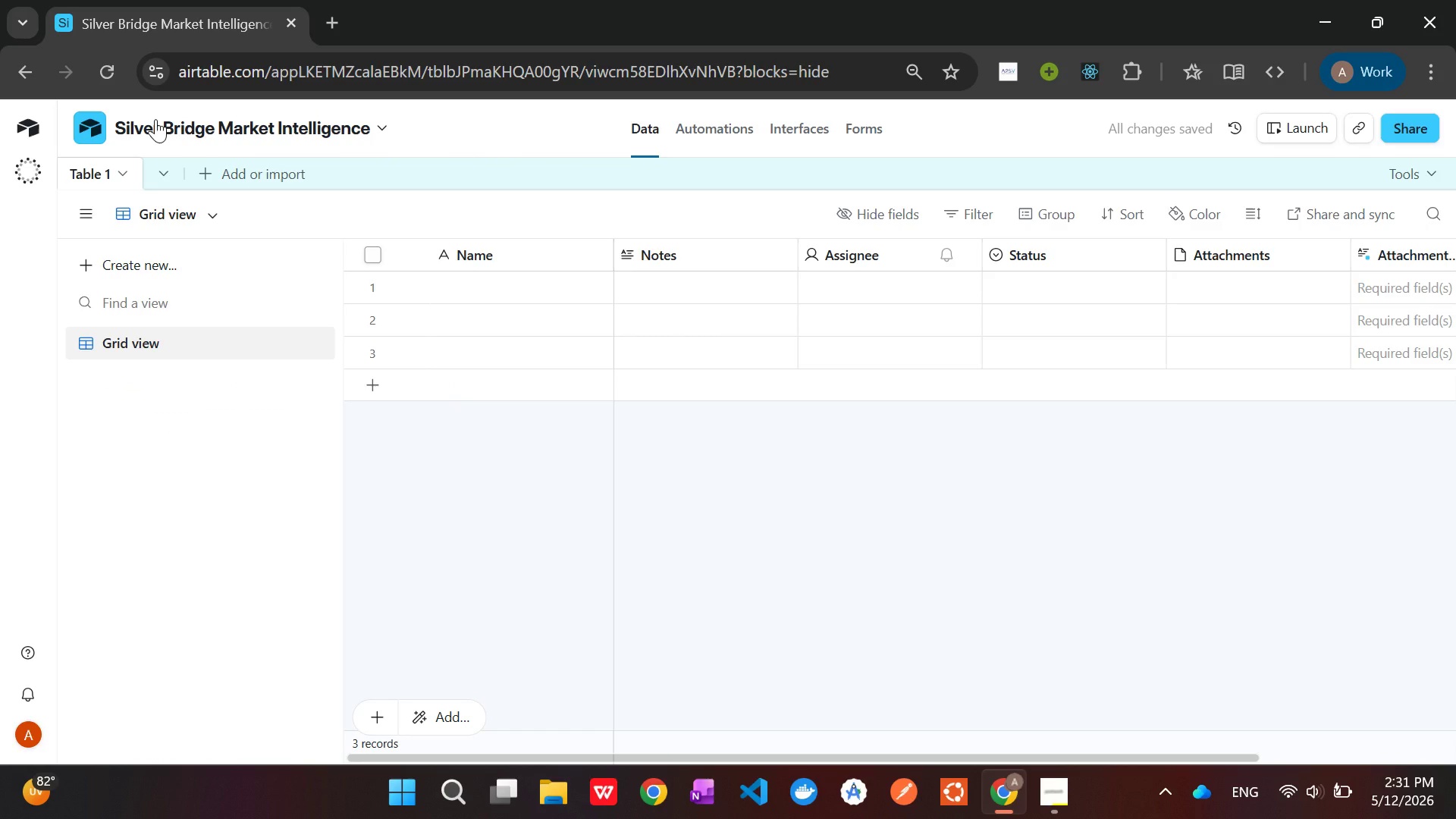 
wait(9.05)
 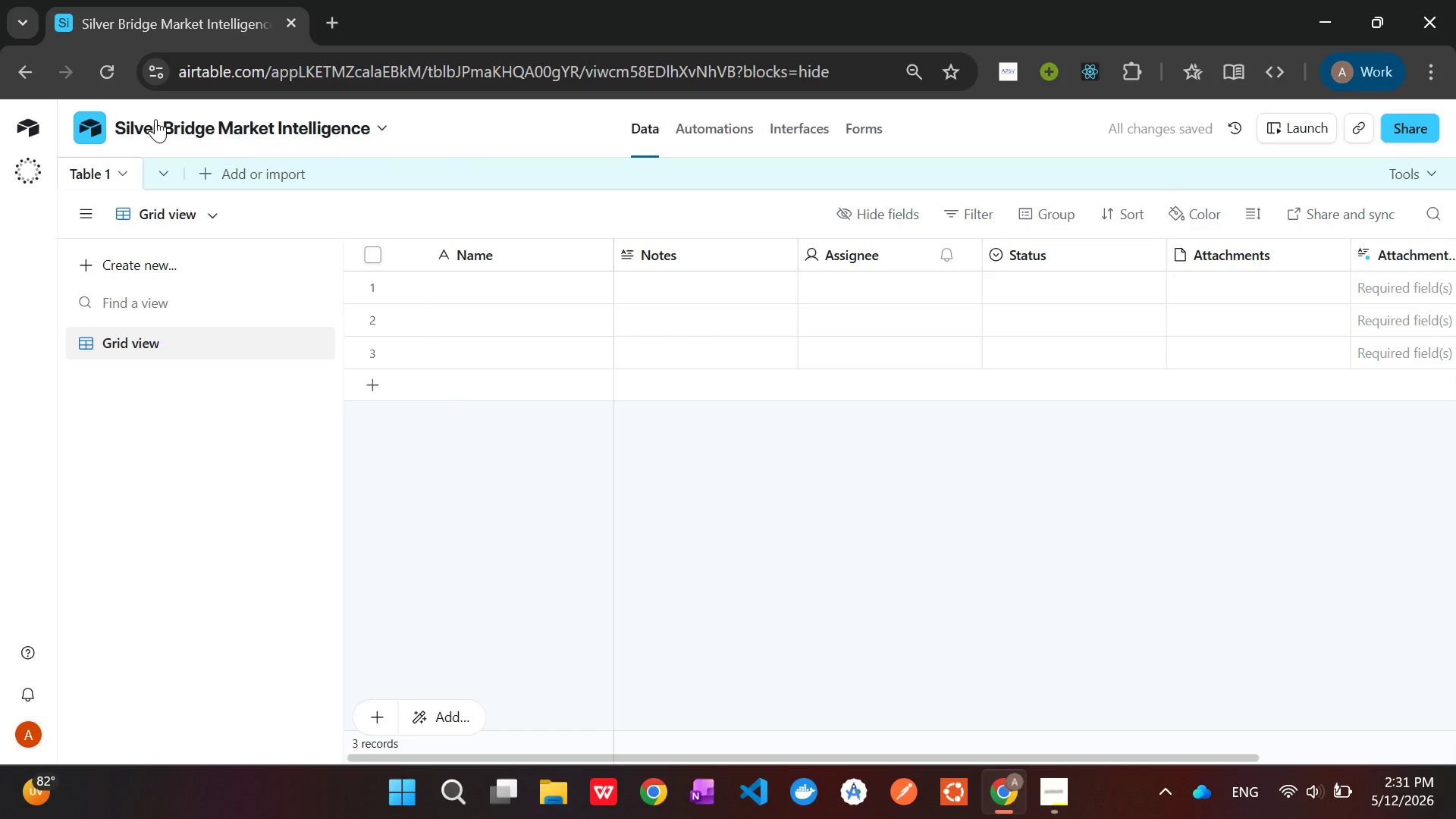 
left_click([201, 169])
 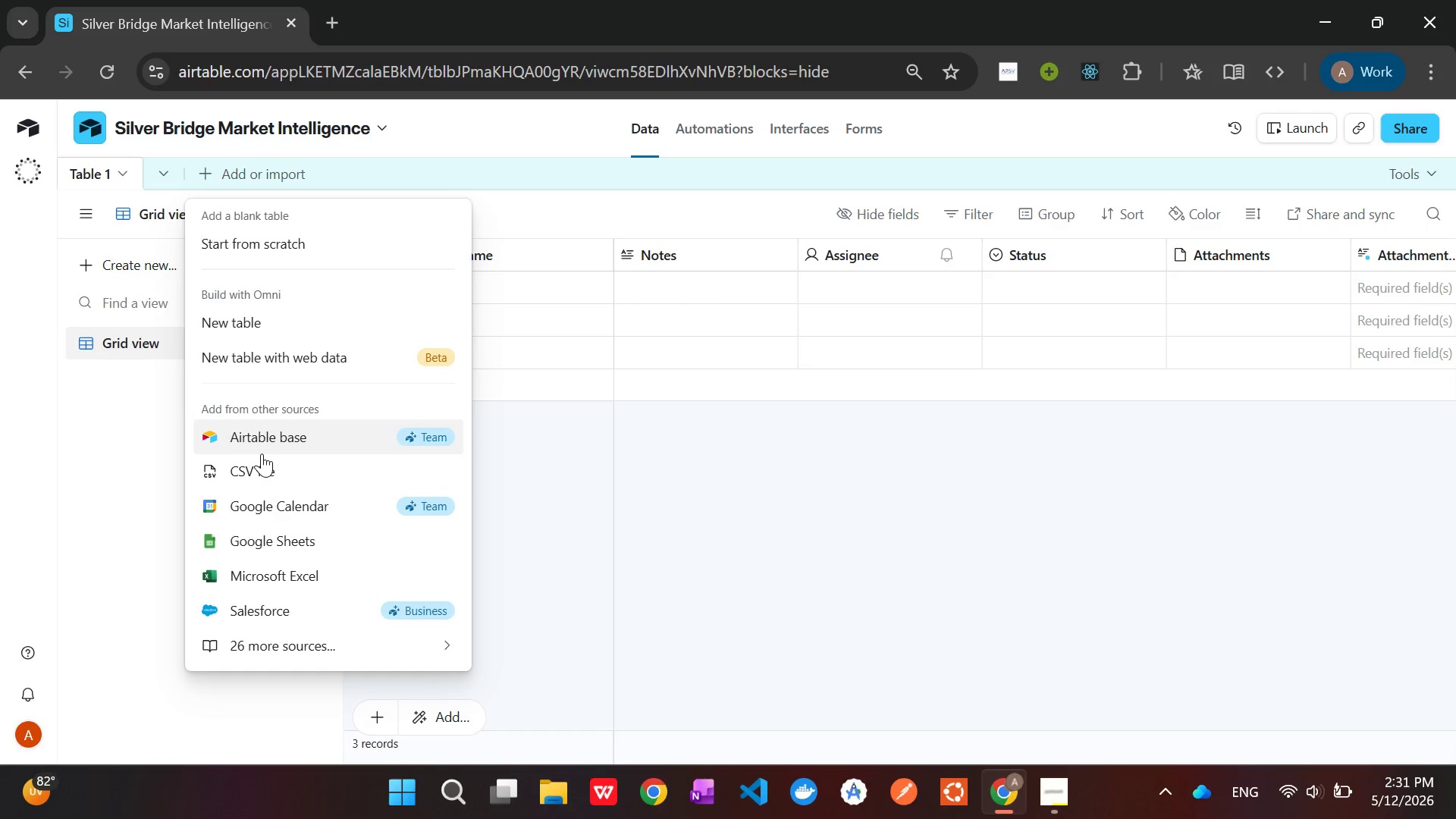 
left_click([263, 466])
 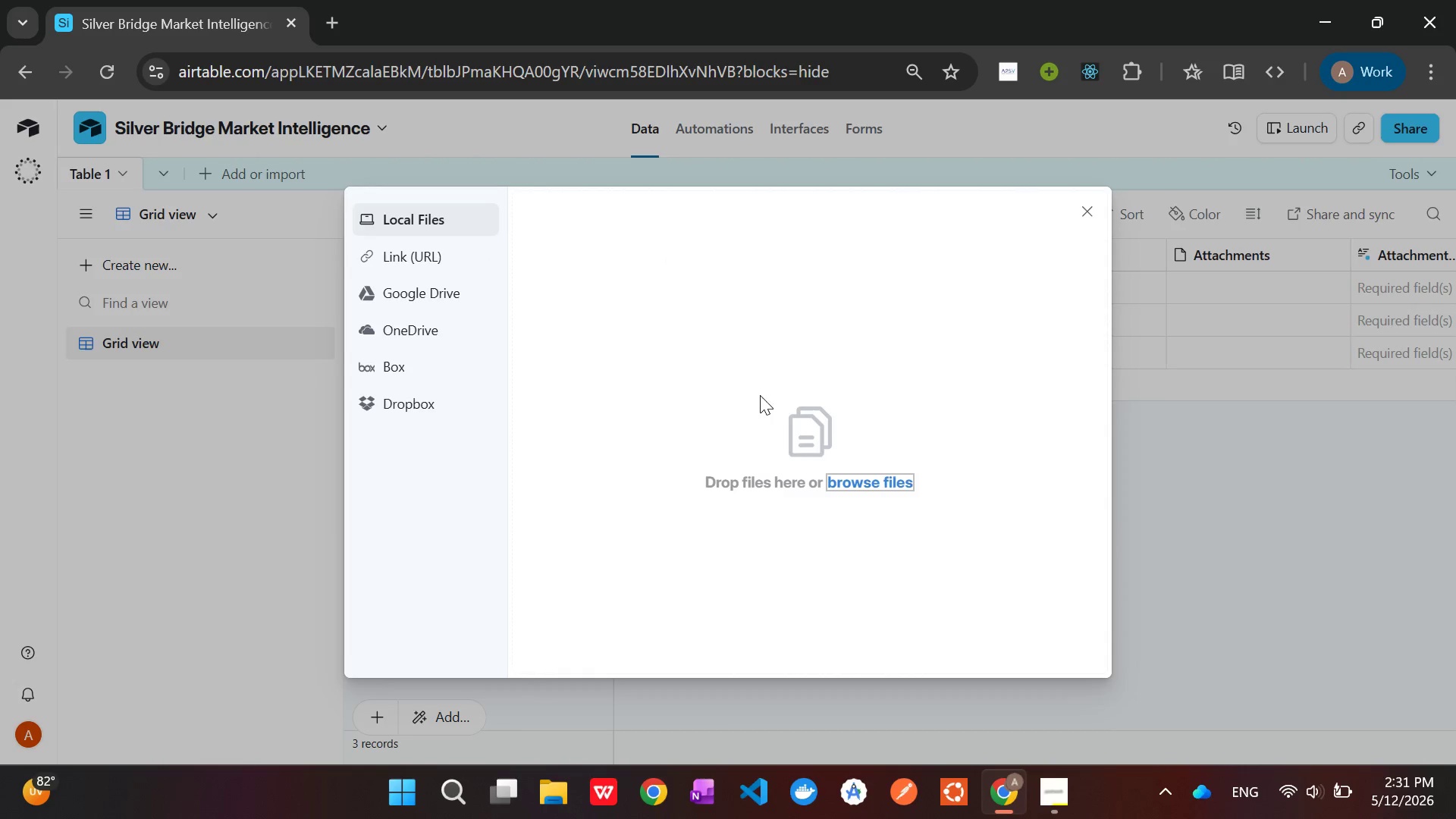 
left_click([883, 485])
 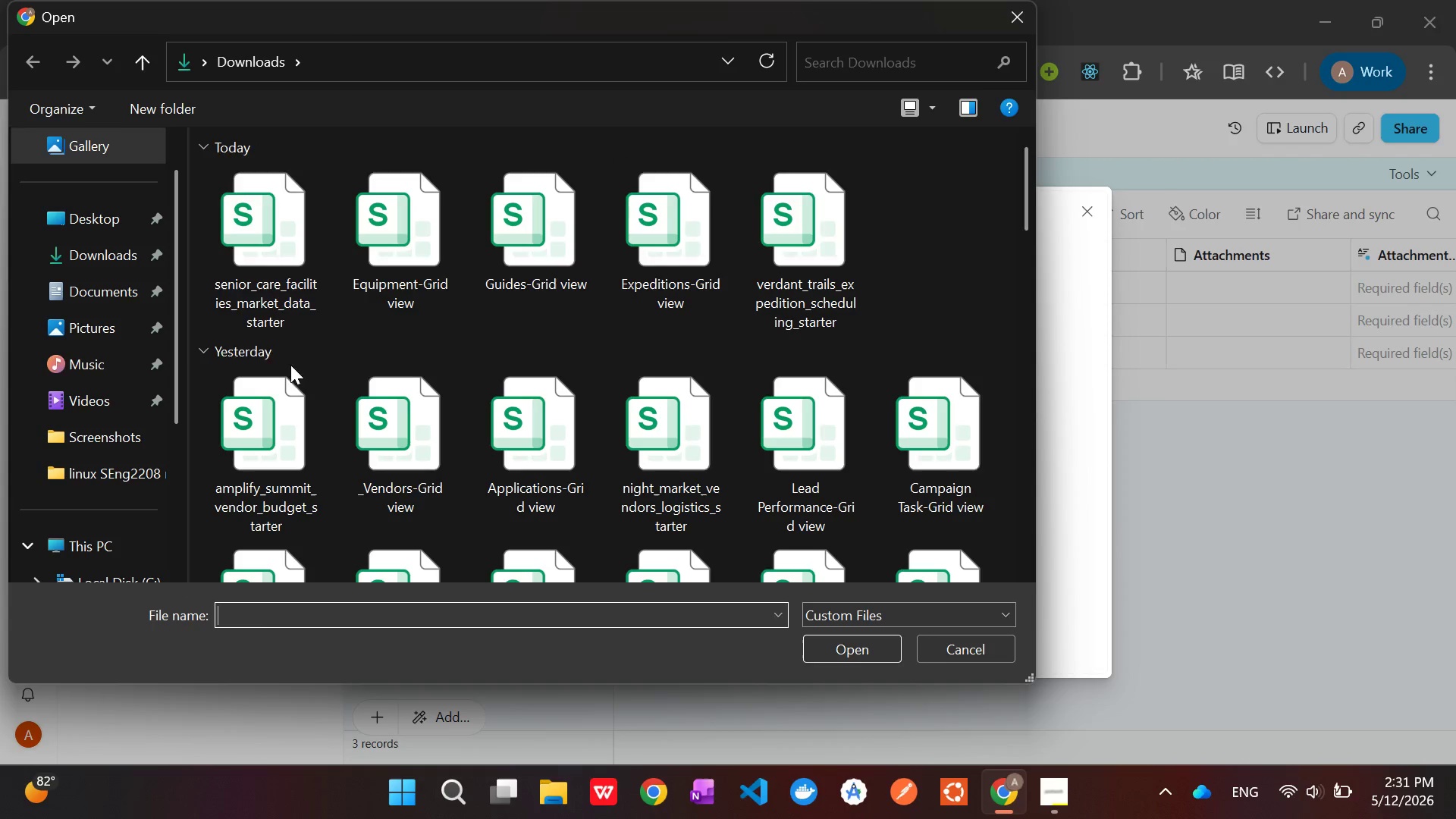 
left_click([240, 246])
 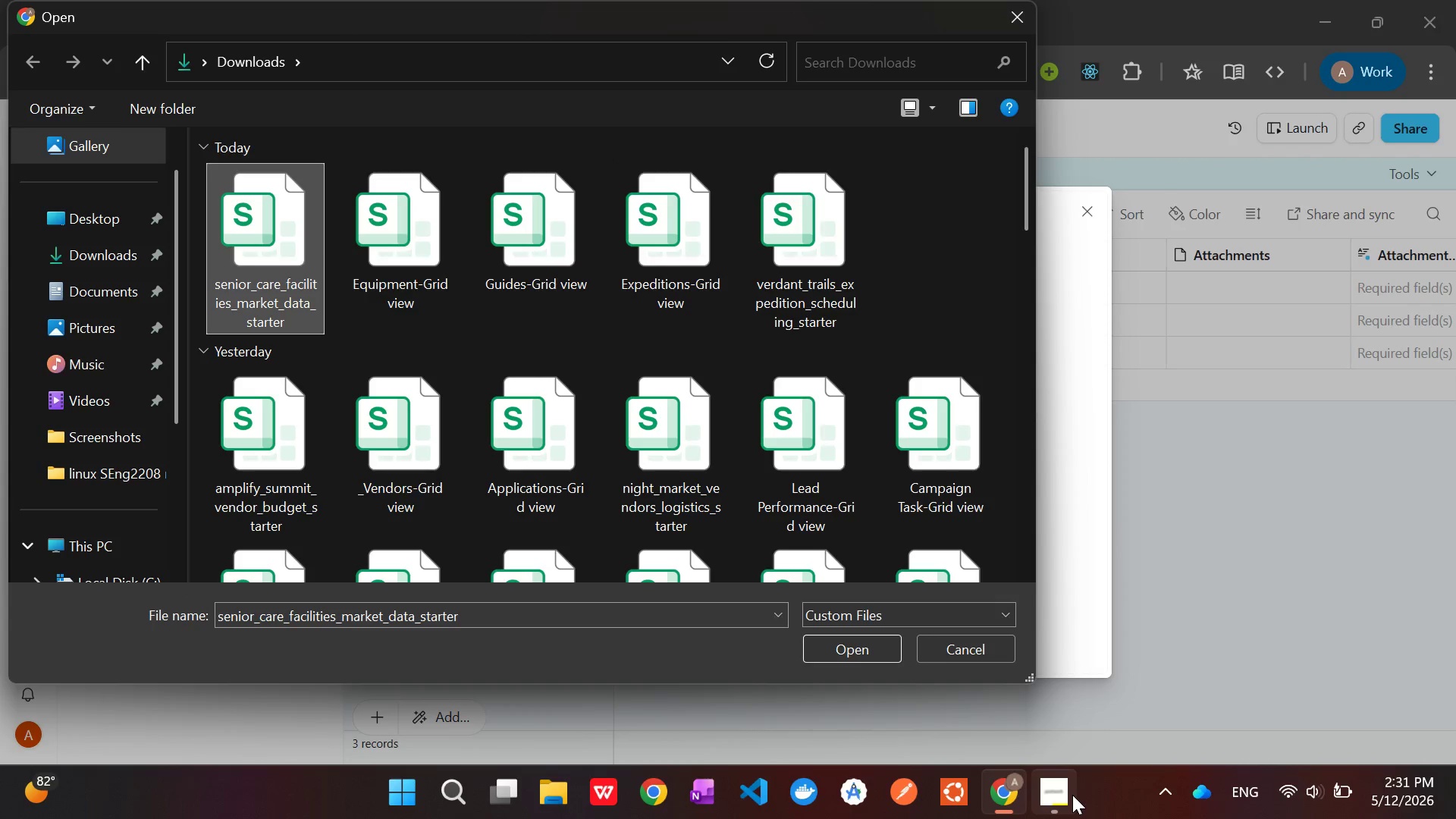 
left_click([1072, 795])